 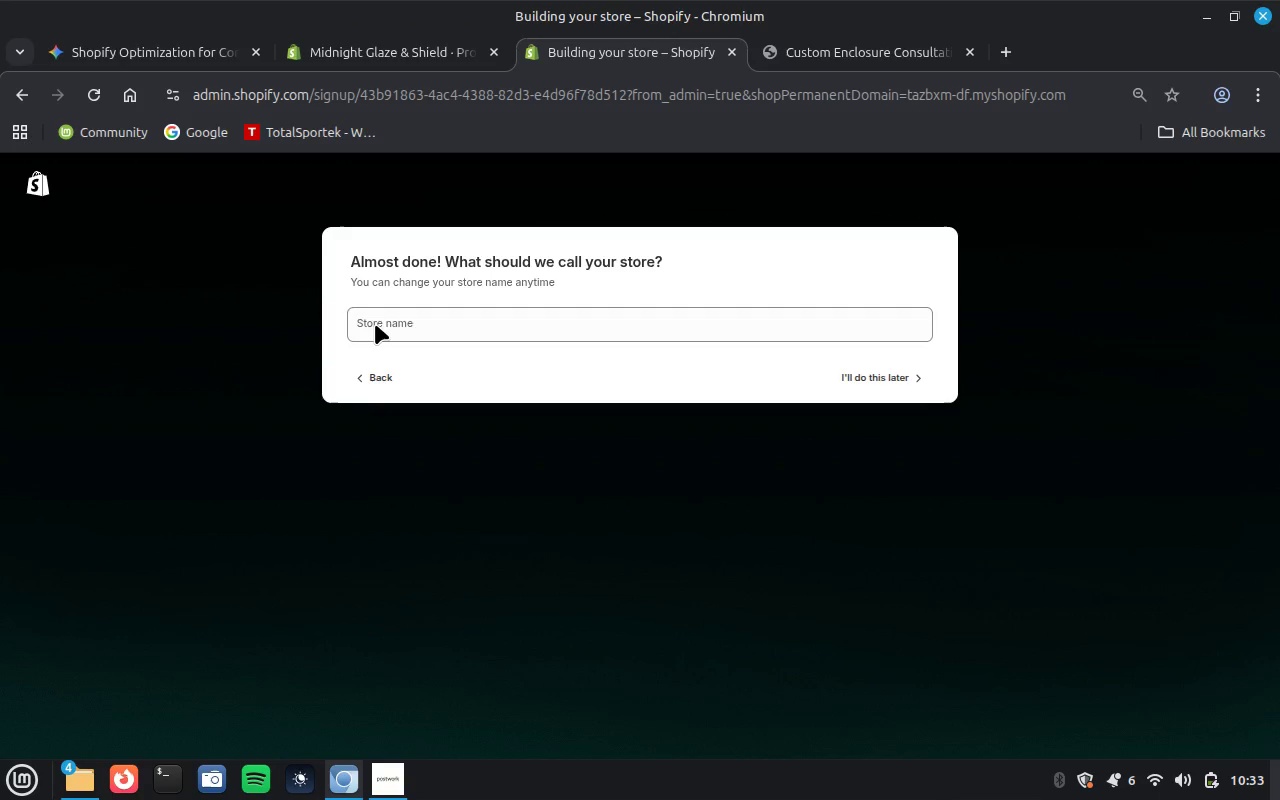 
left_click_drag(start_coordinate=[441, 59], to_coordinate=[449, 60])
 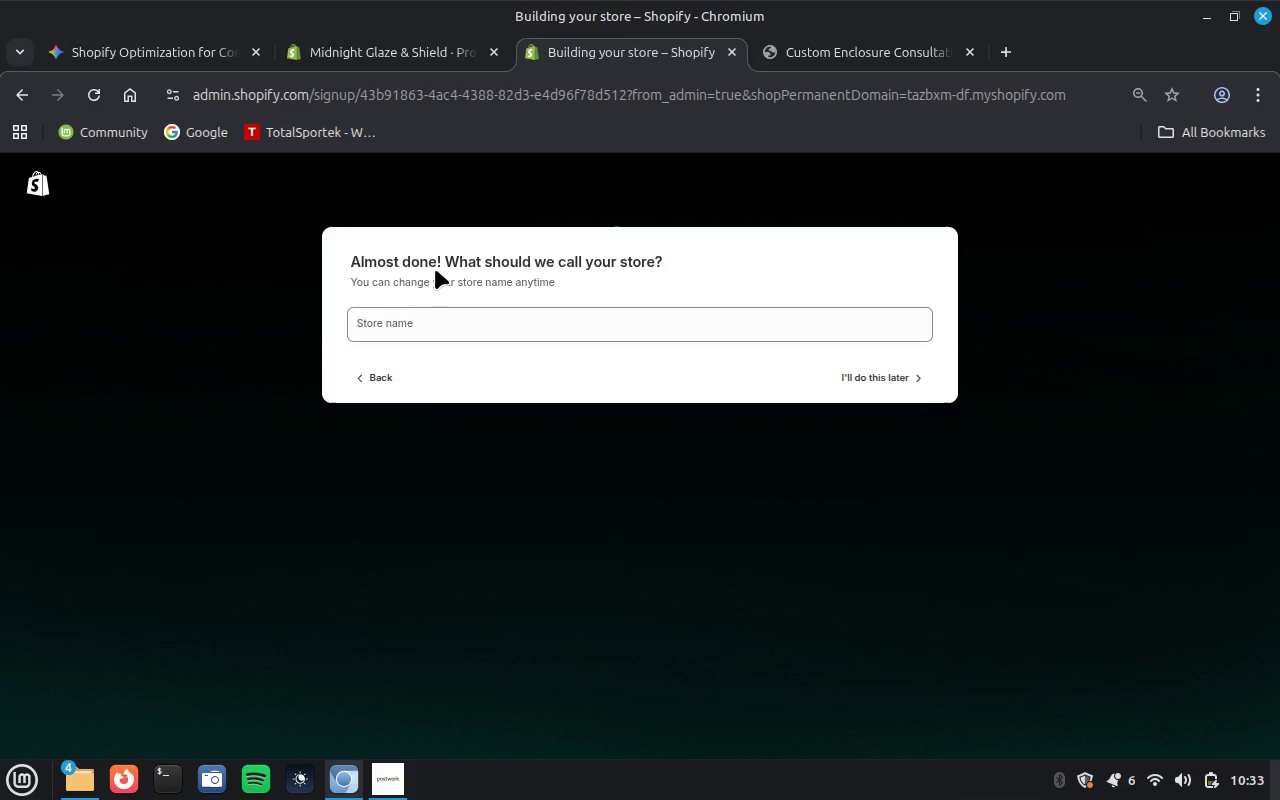 
wait(5.96)
 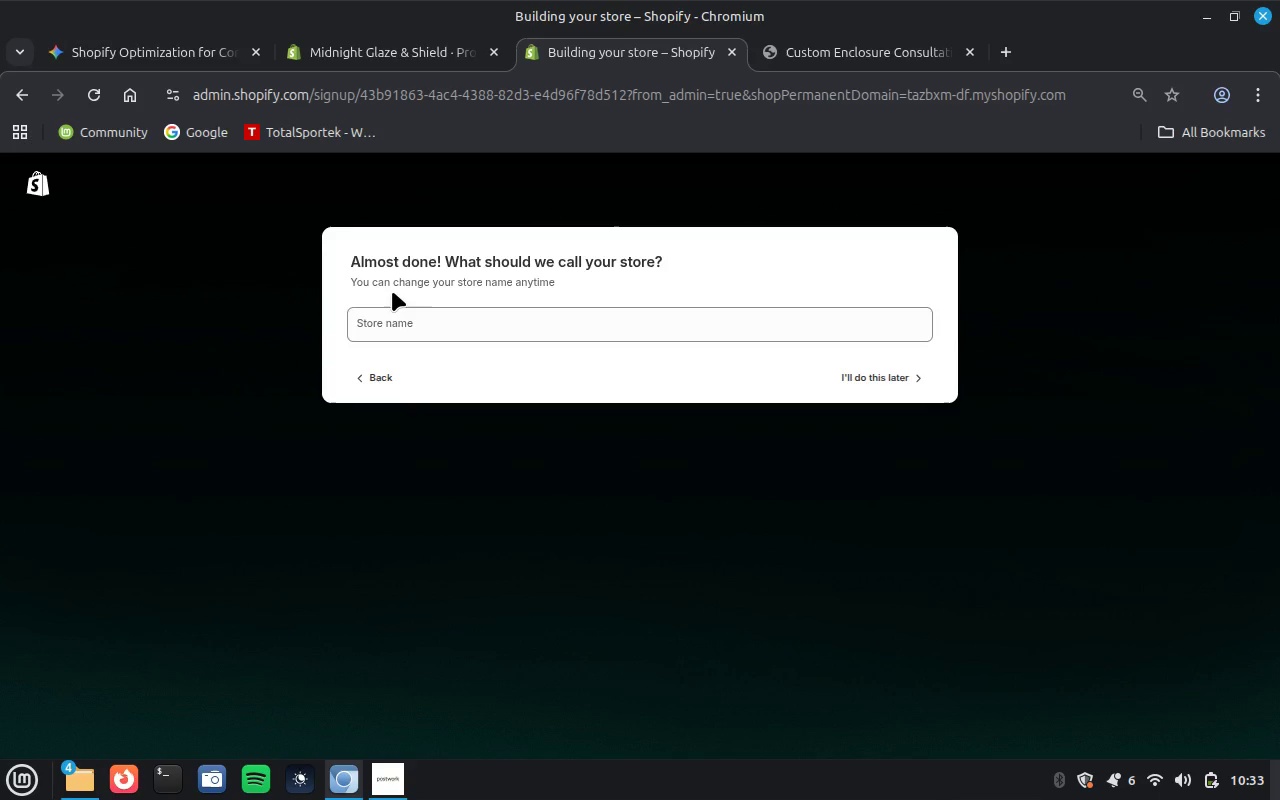 
left_click([422, 46])
 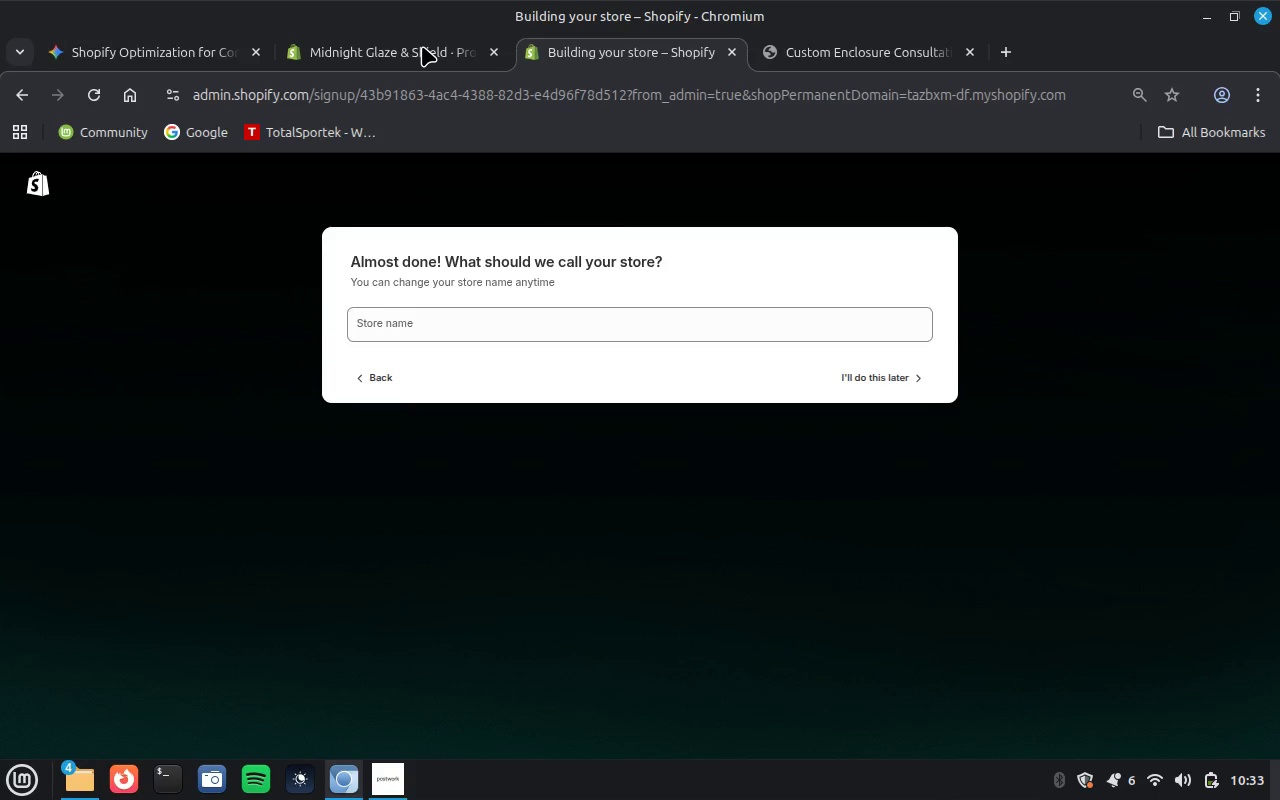 
wait(6.77)
 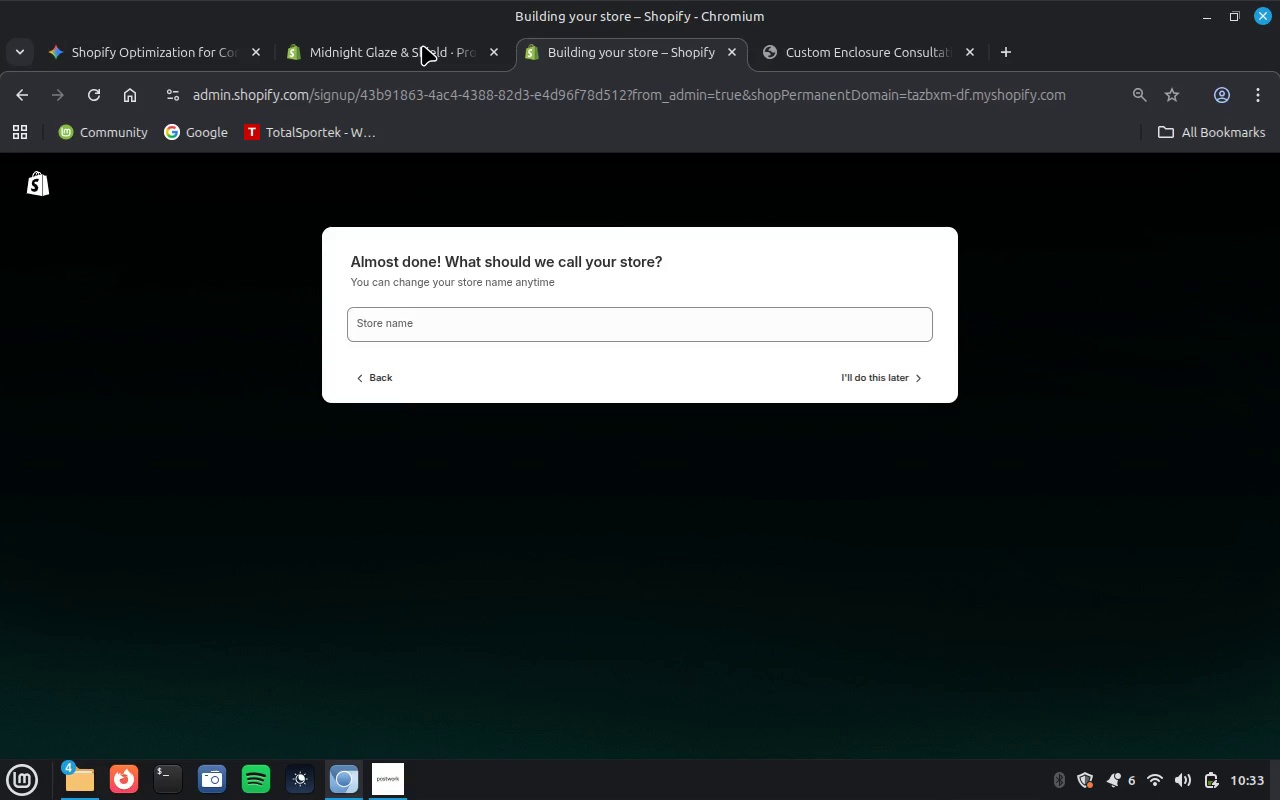 
left_click([422, 46])
 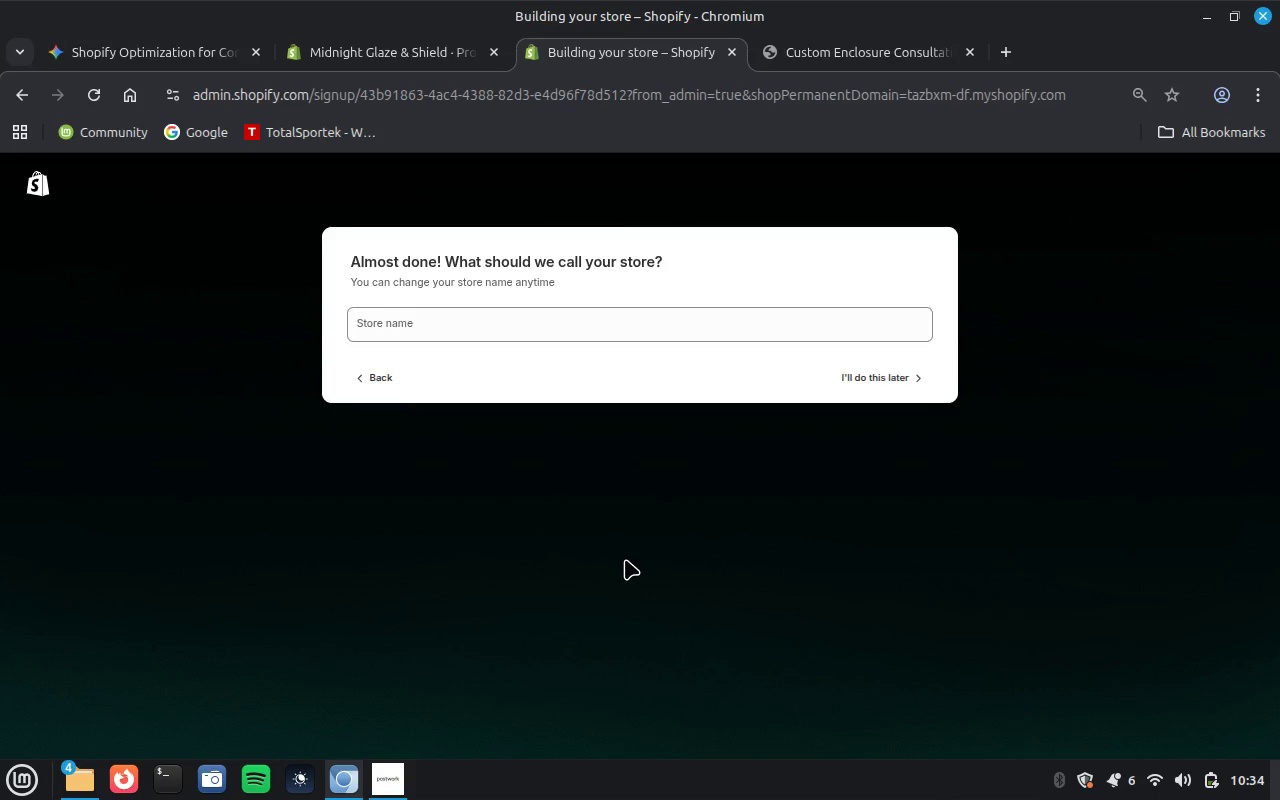 
wait(17.28)
 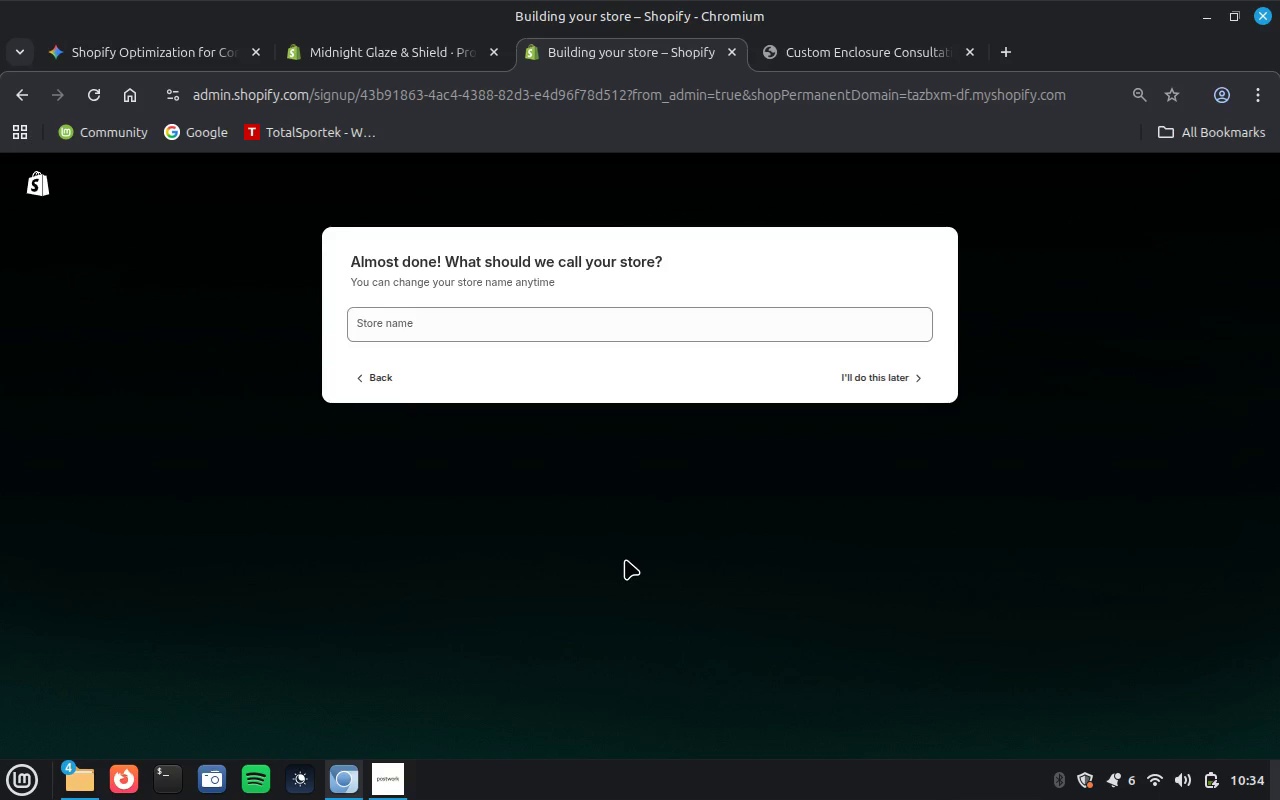 
left_click([863, 52])
 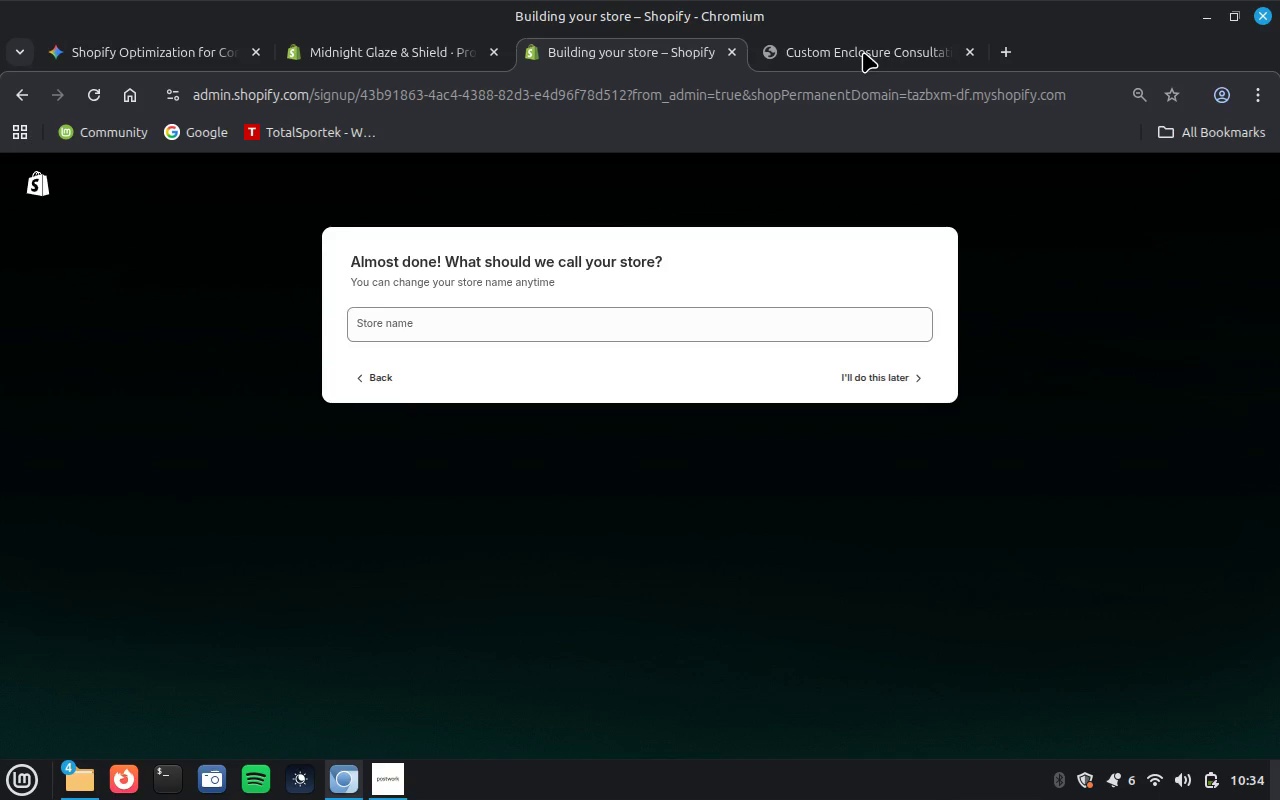 
double_click([863, 52])
 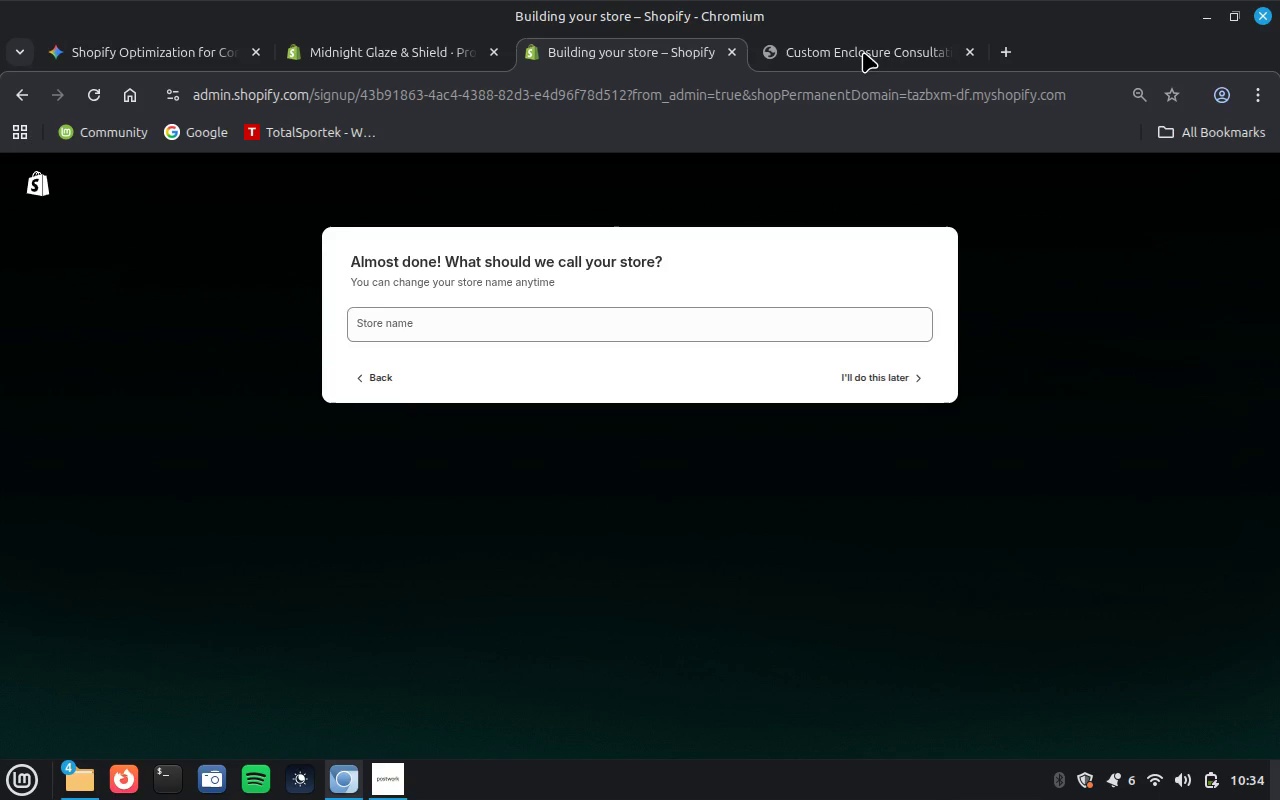 
triple_click([863, 52])
 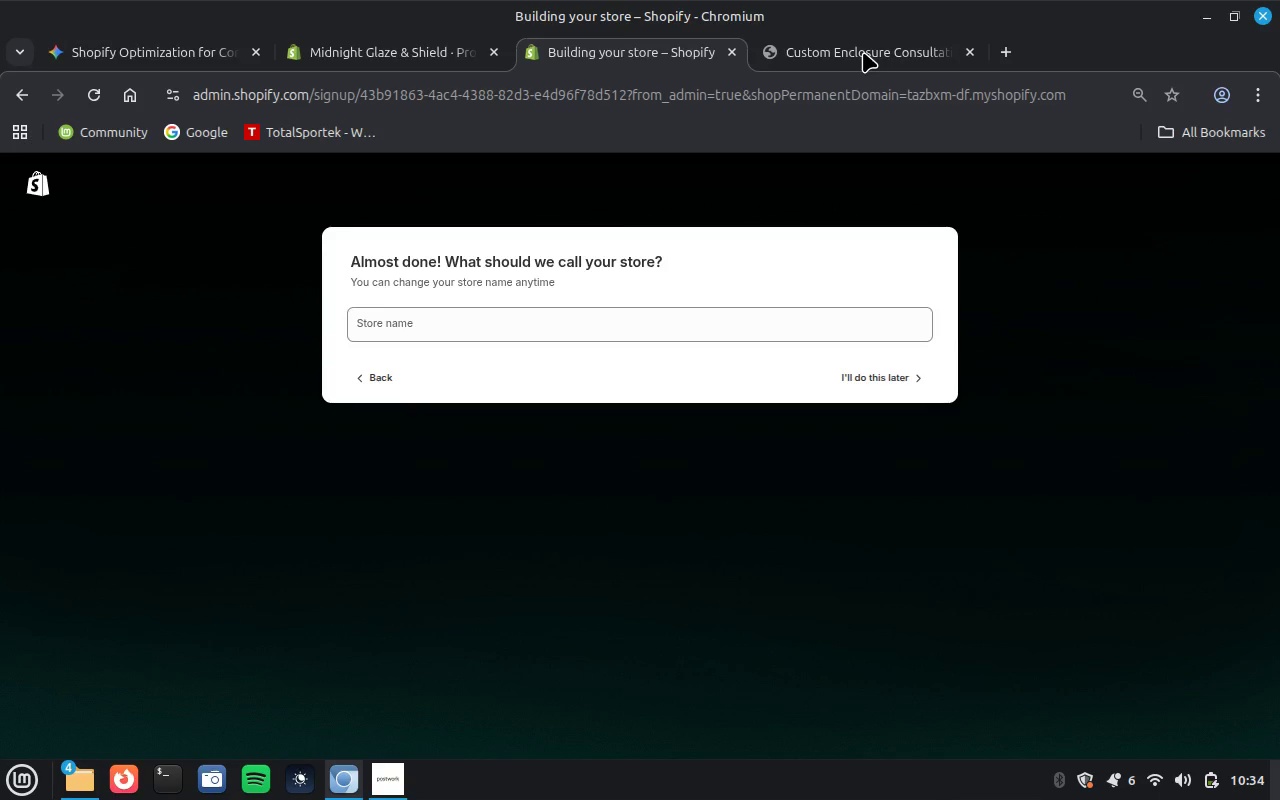 
double_click([863, 52])
 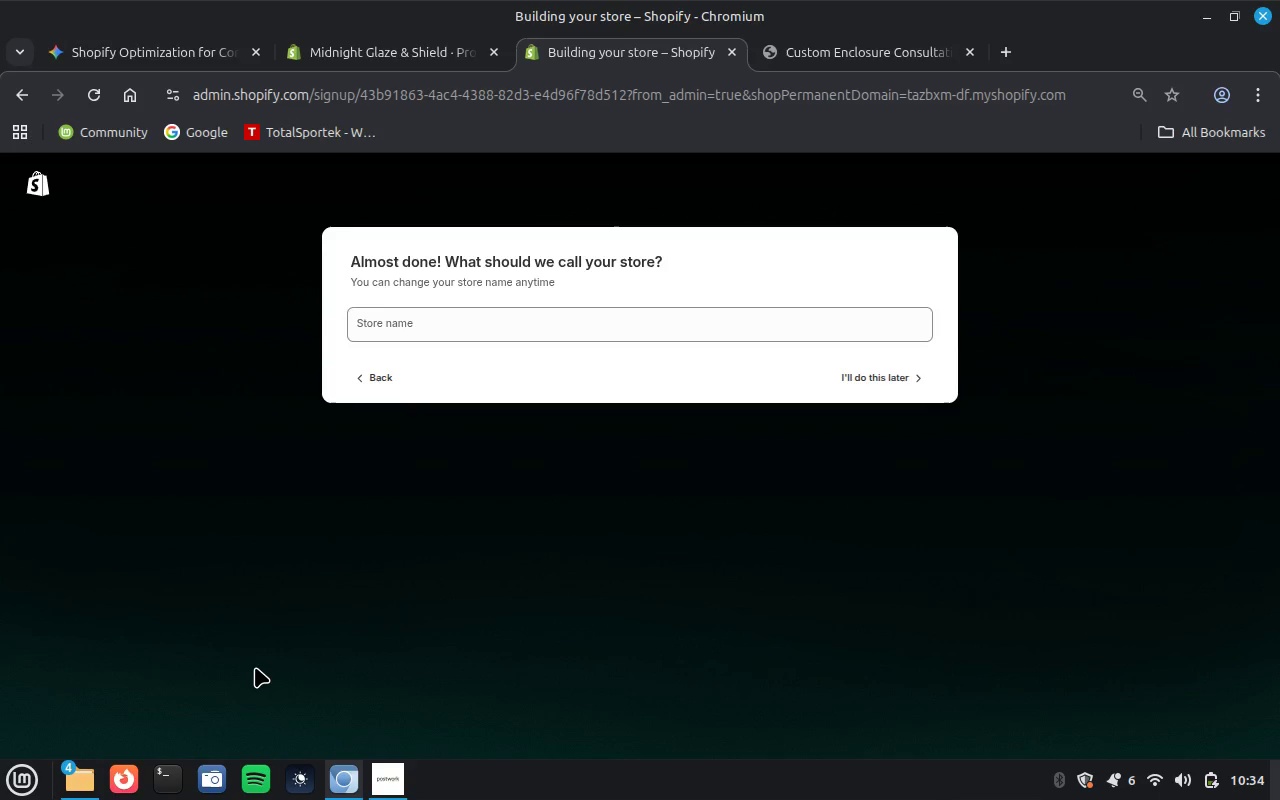 
wait(5.05)
 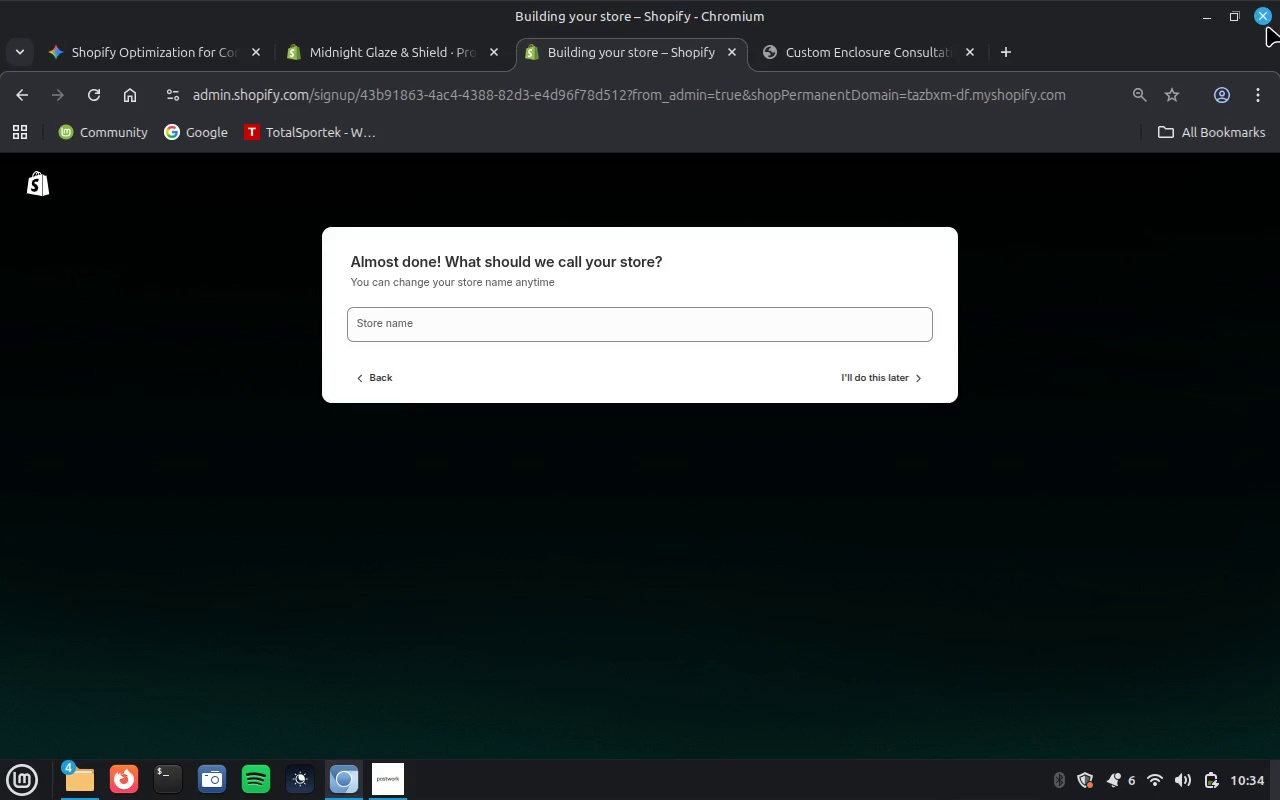 
mouse_move([381, 752])